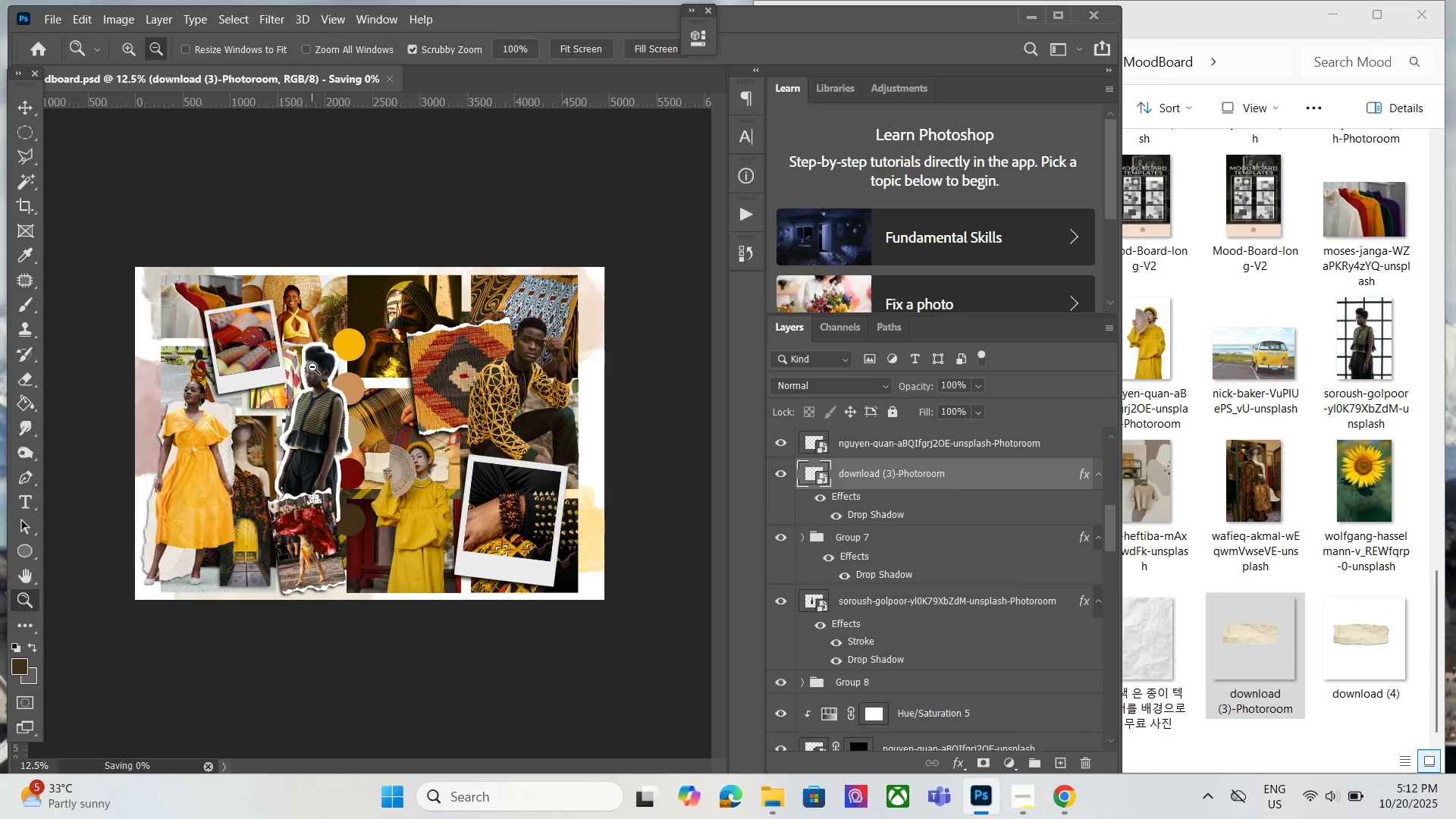 
hold_key(key=AltLeft, duration=0.47)
scroll: coordinate [332, 372], scroll_direction: up, amount: 1.0
 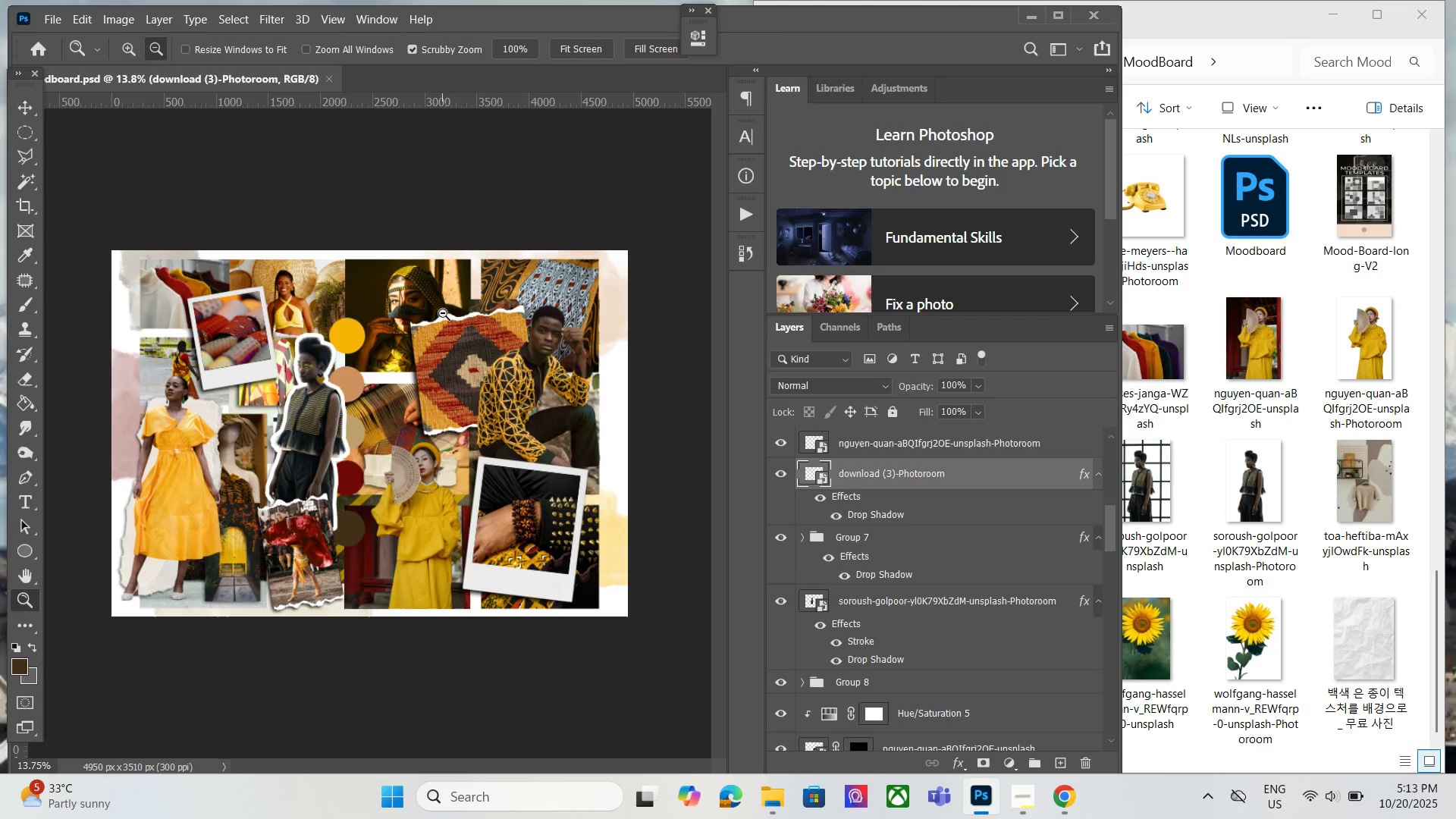 
wait(13.6)
 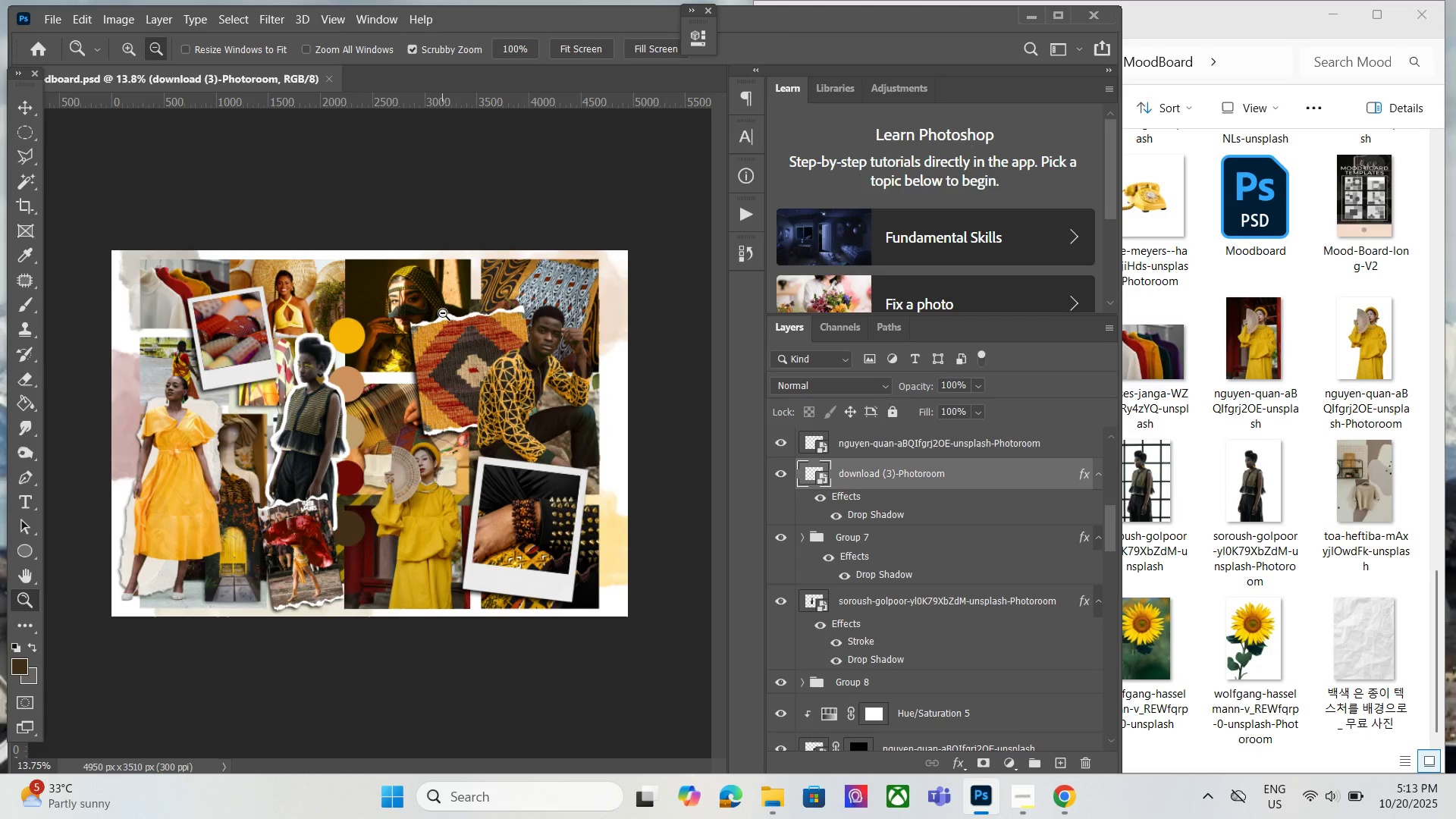 
hold_key(key=AltLeft, duration=0.98)
scroll: coordinate [394, 449], scroll_direction: none, amount: 0.0
 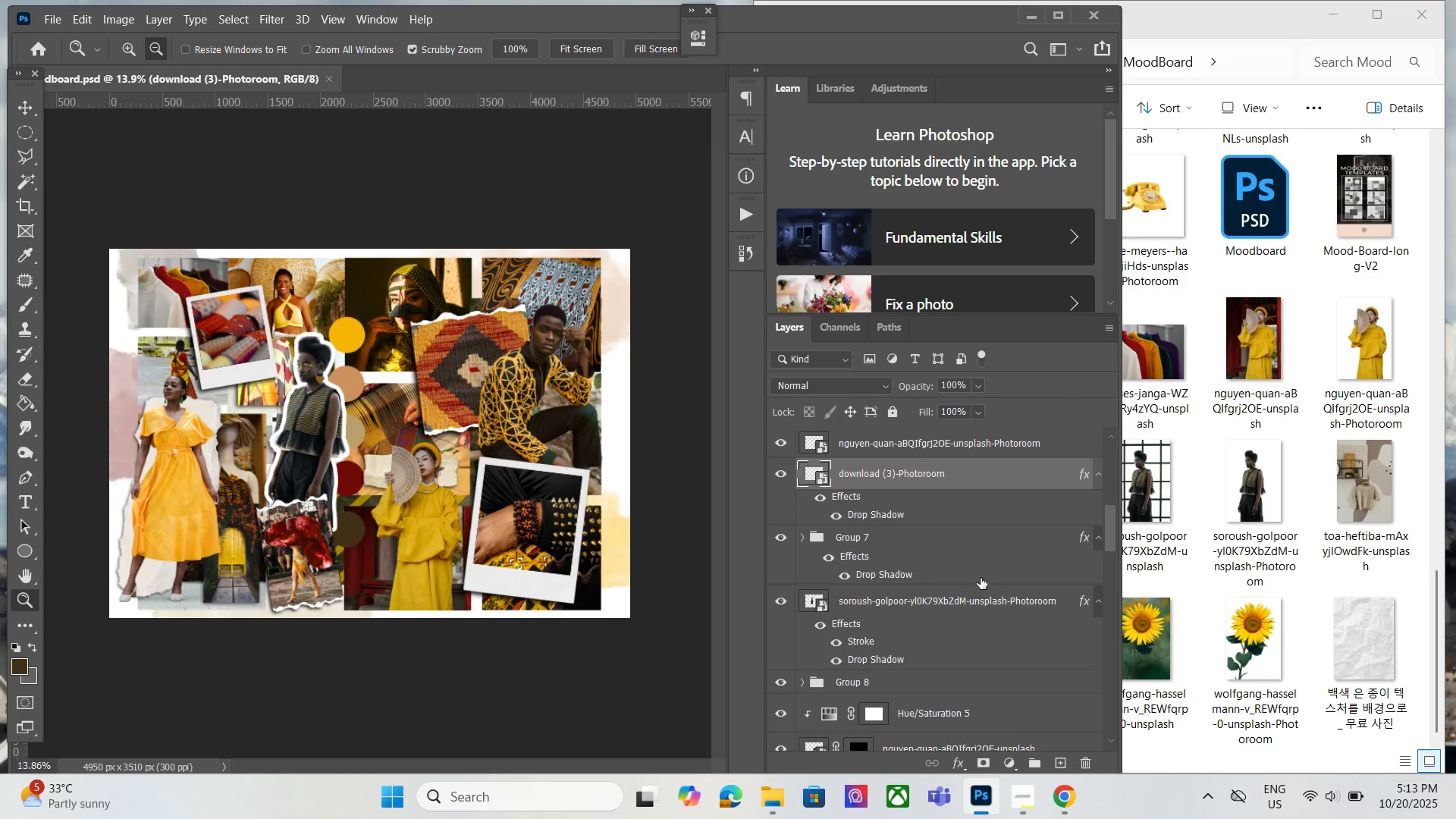 
scroll: coordinate [934, 633], scroll_direction: down, amount: 25.0
 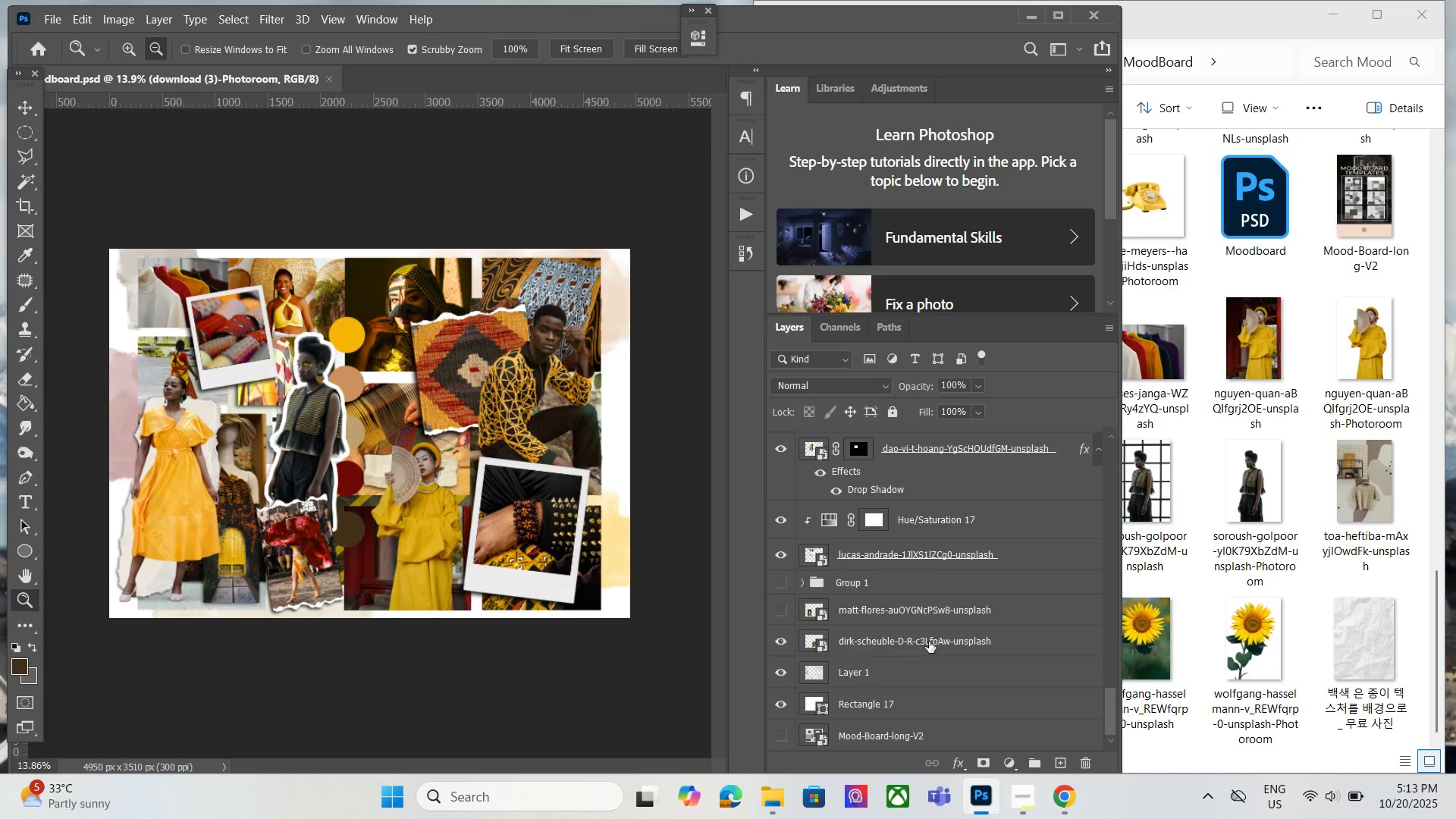 
left_click([928, 641])
 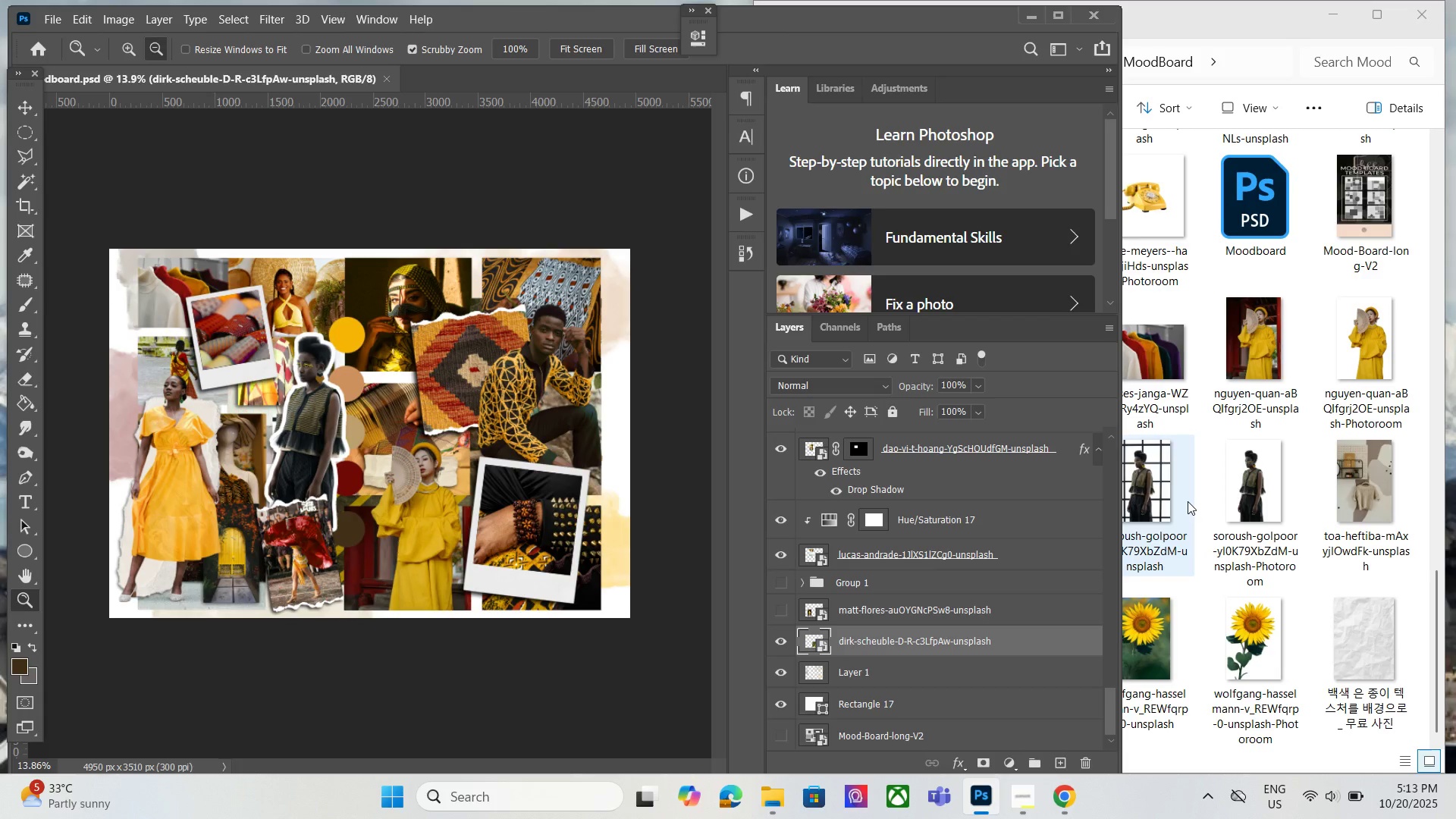 
left_click_drag(start_coordinate=[1240, 406], to_coordinate=[1237, 397])
 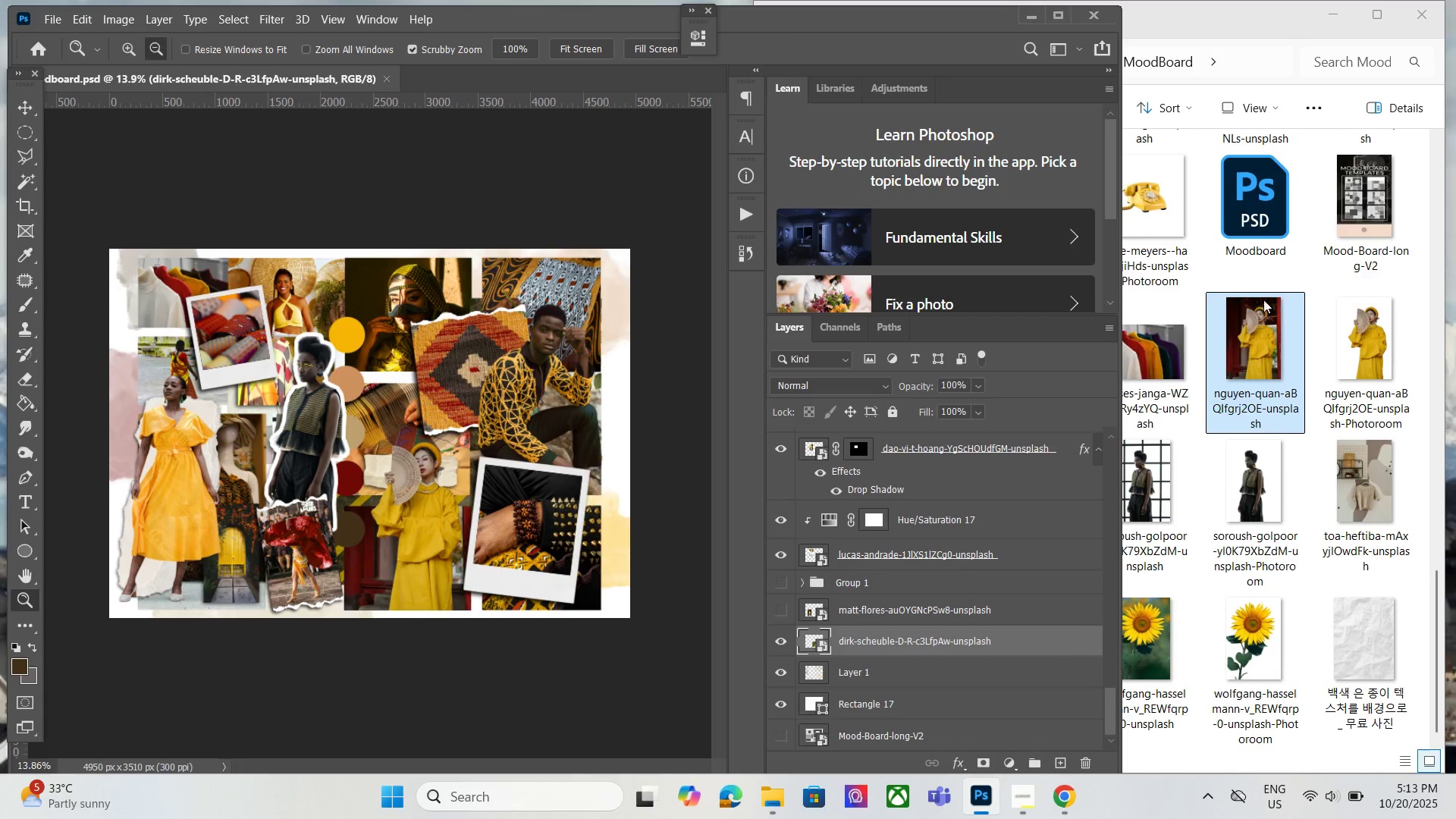 
left_click_drag(start_coordinate=[1264, 249], to_coordinate=[1258, 265])
 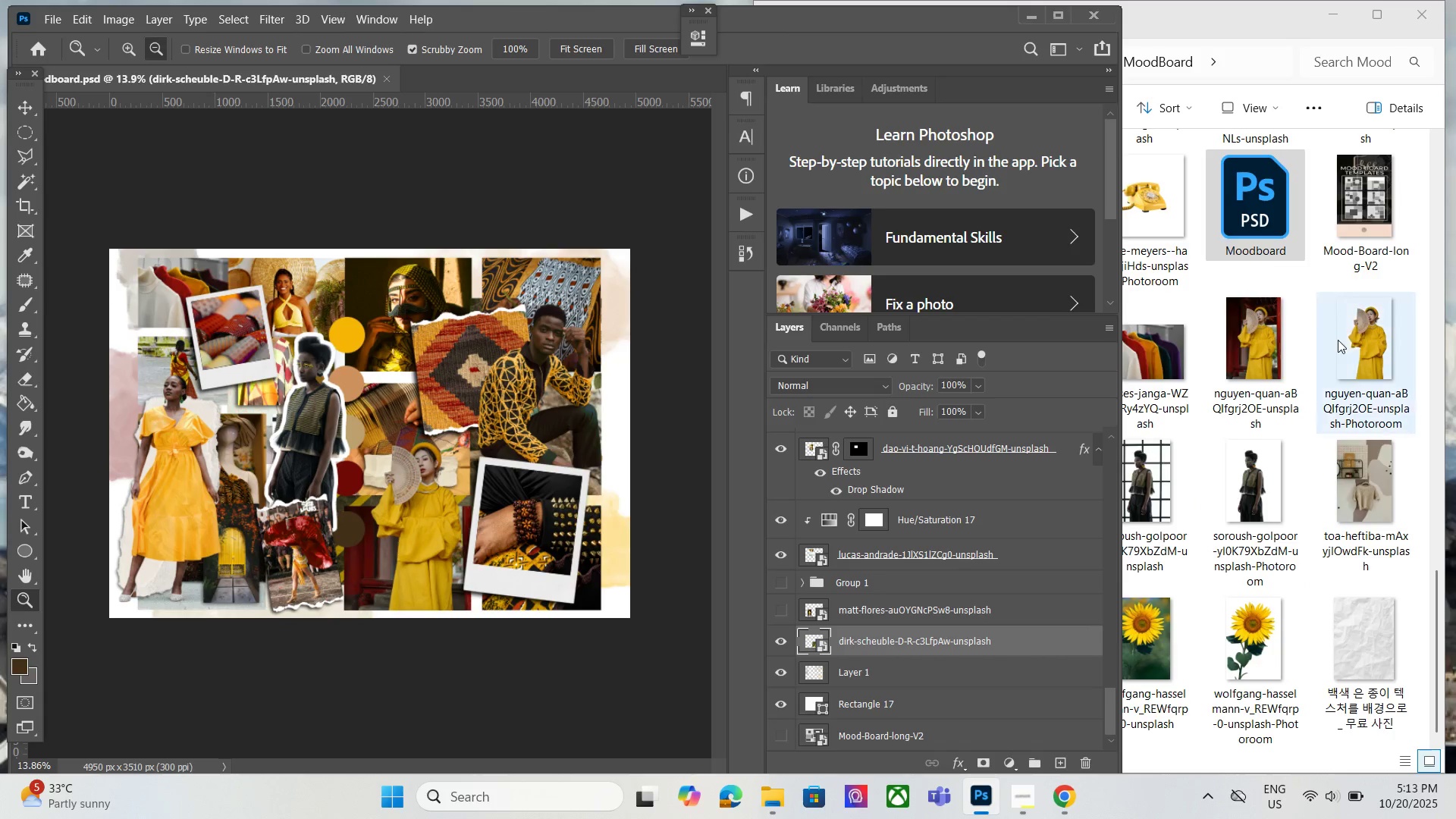 
scroll: coordinate [1344, 375], scroll_direction: up, amount: 4.0
 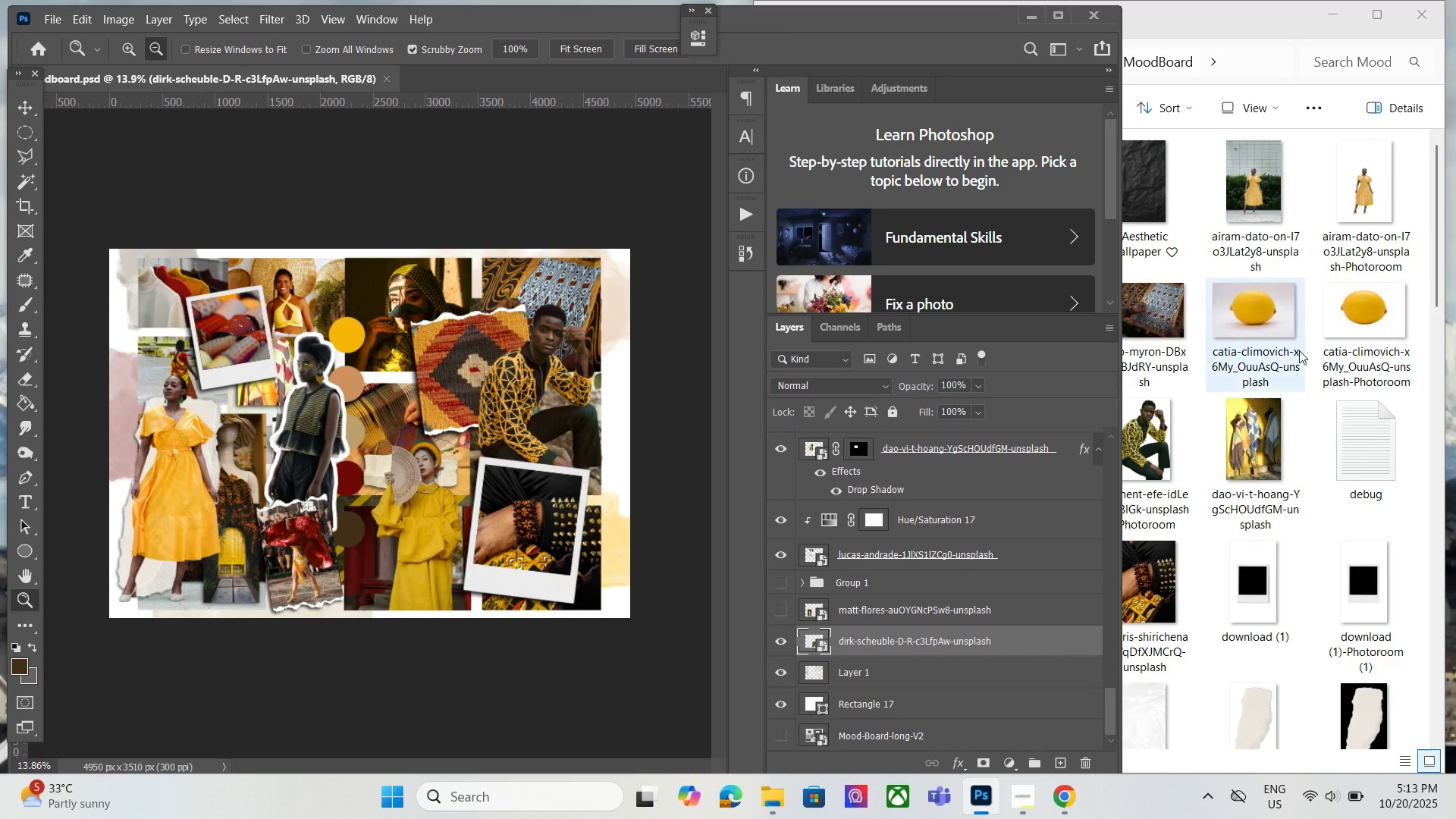 
left_click([1296, 348])